 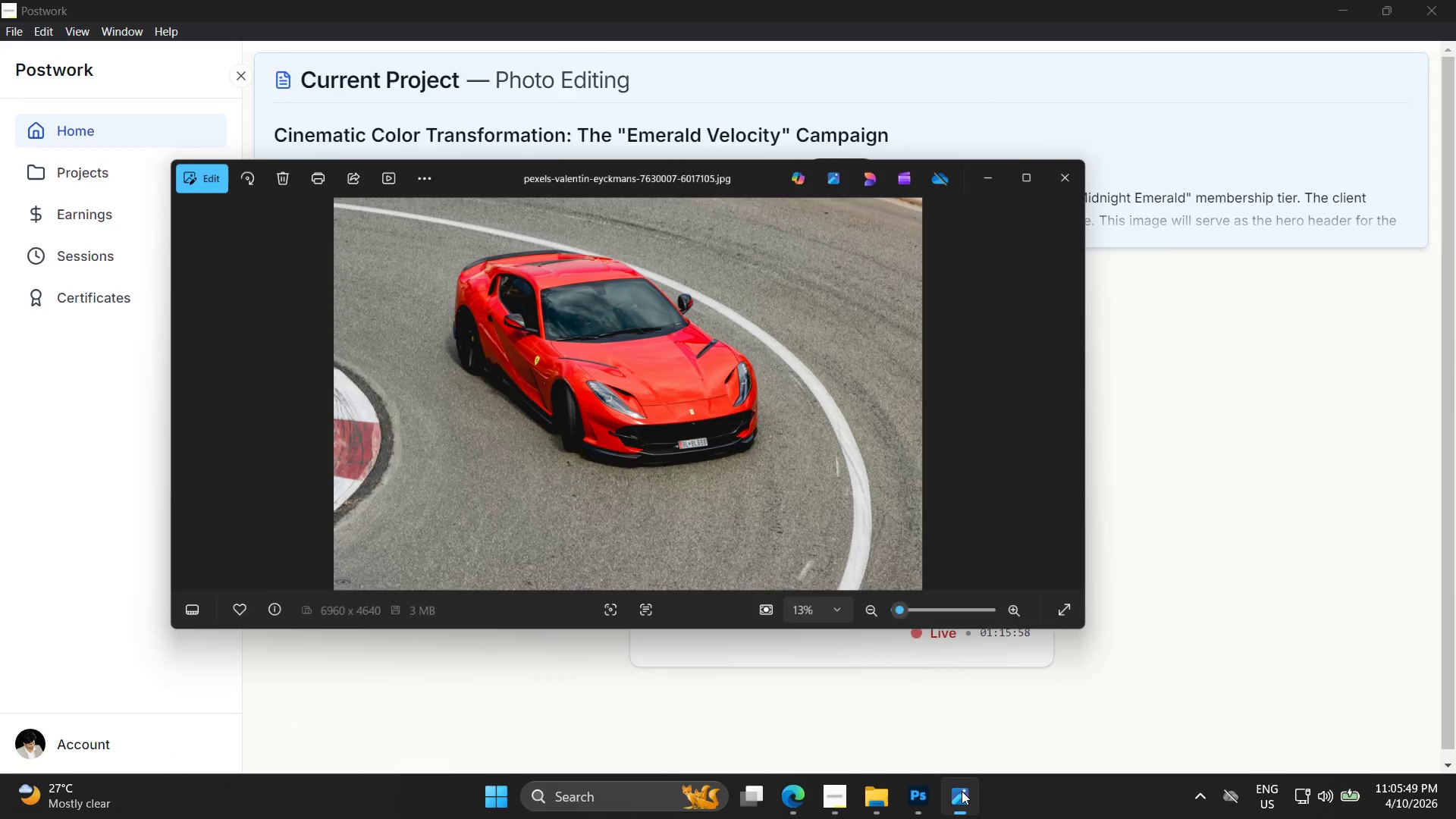 
left_click([1455, 818])
 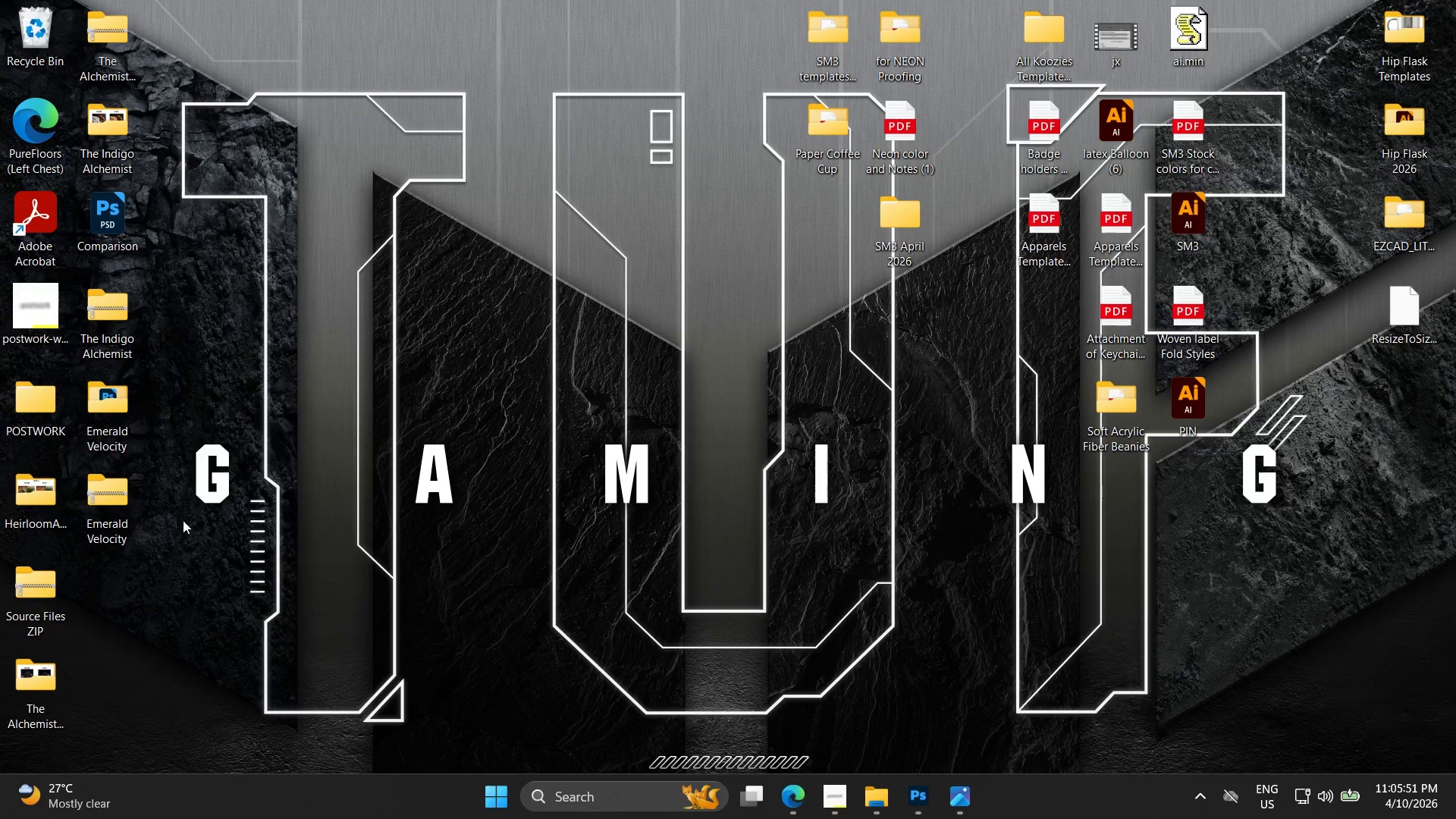 
left_click([118, 507])
 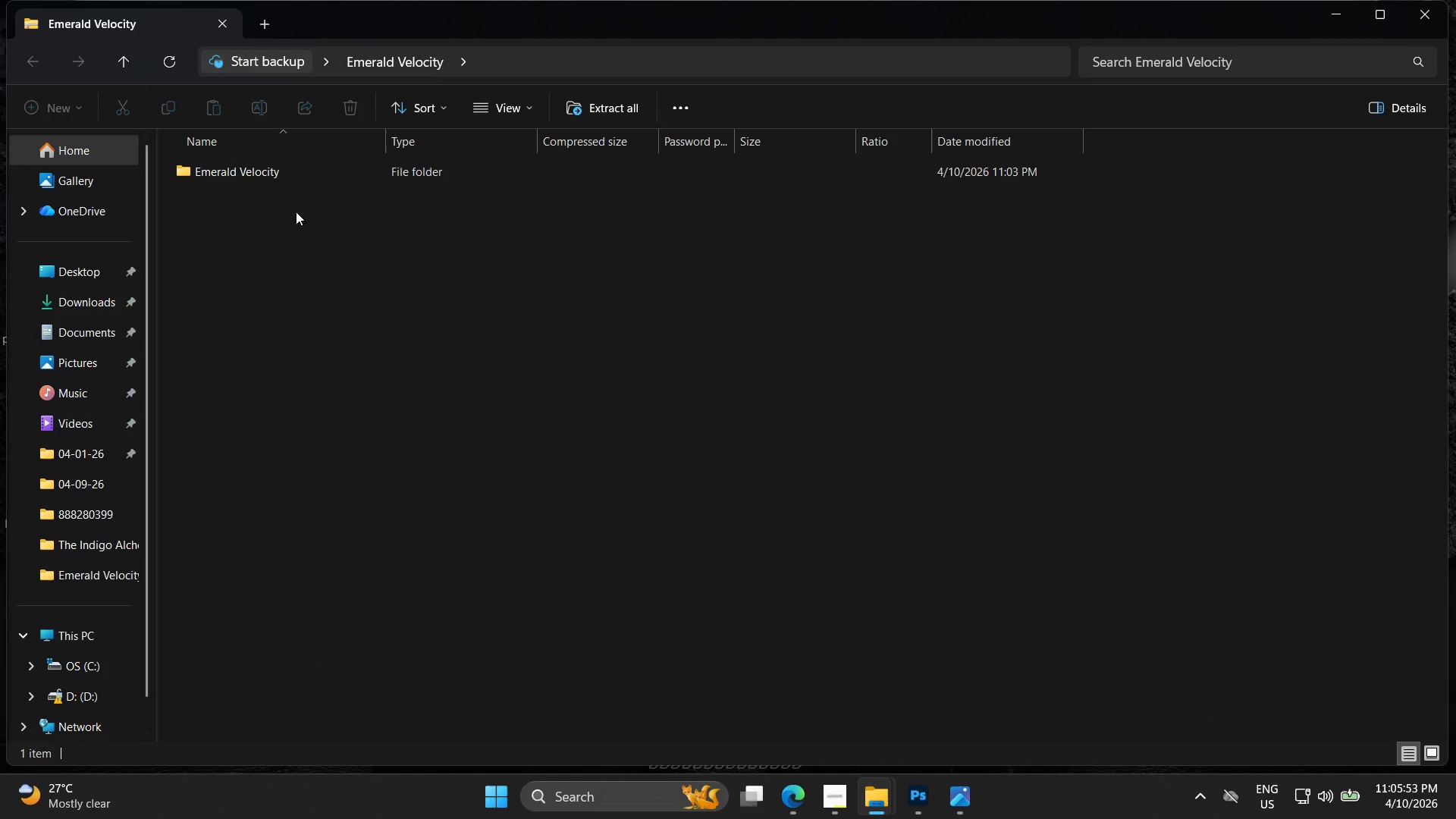 
double_click([314, 173])
 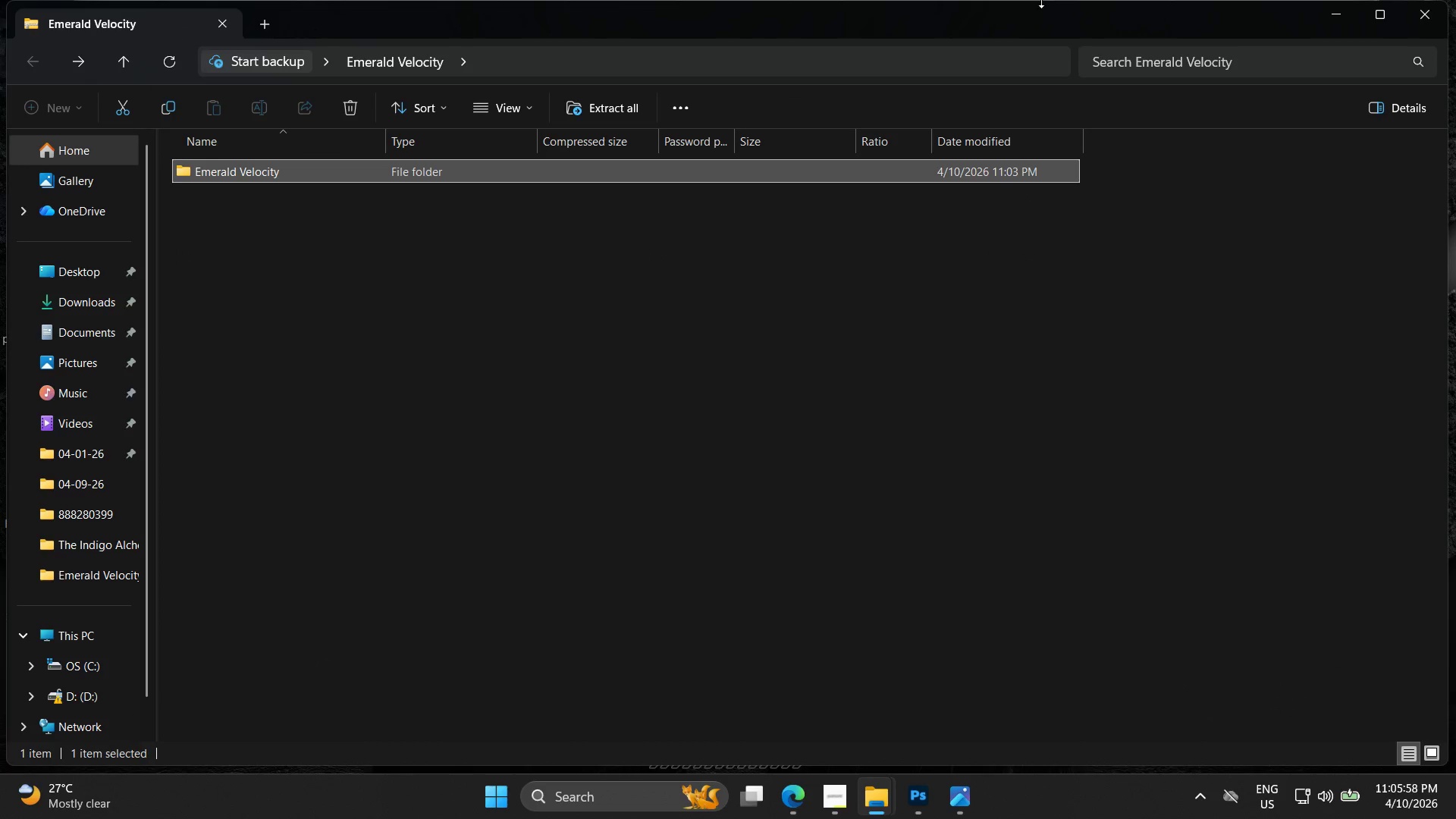 
wait(6.38)
 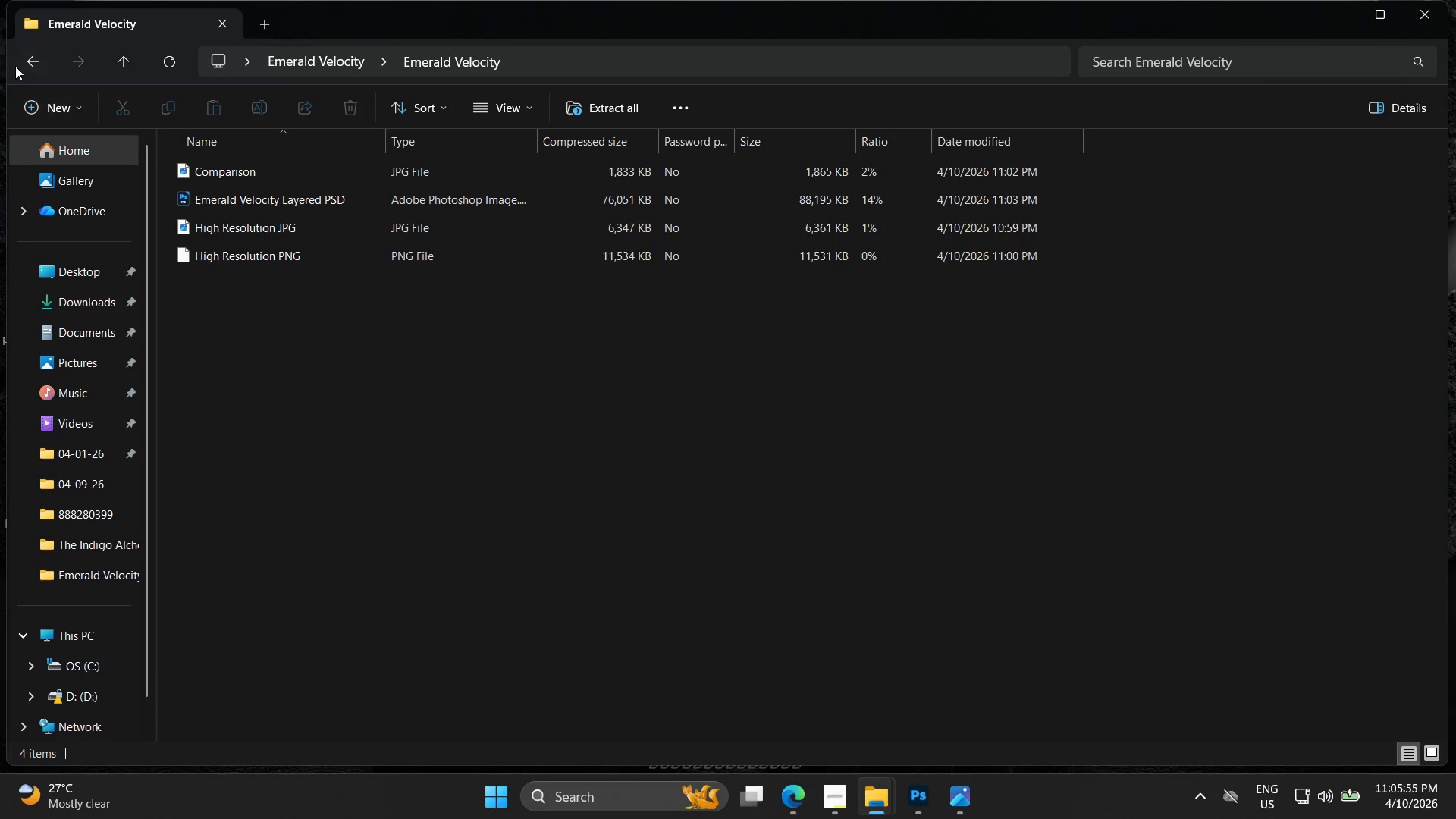 
left_click([542, 413])